 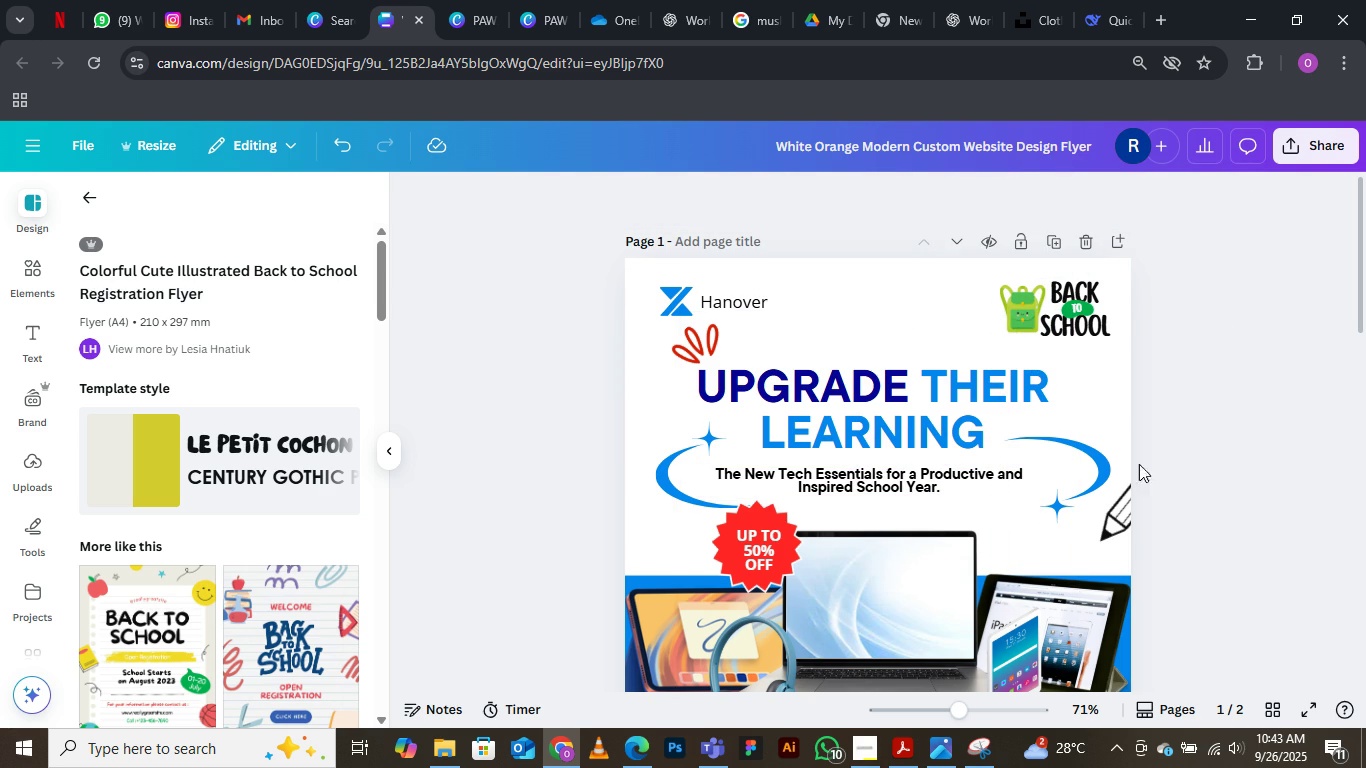 
scroll: coordinate [803, 496], scroll_direction: down, amount: 3.0
 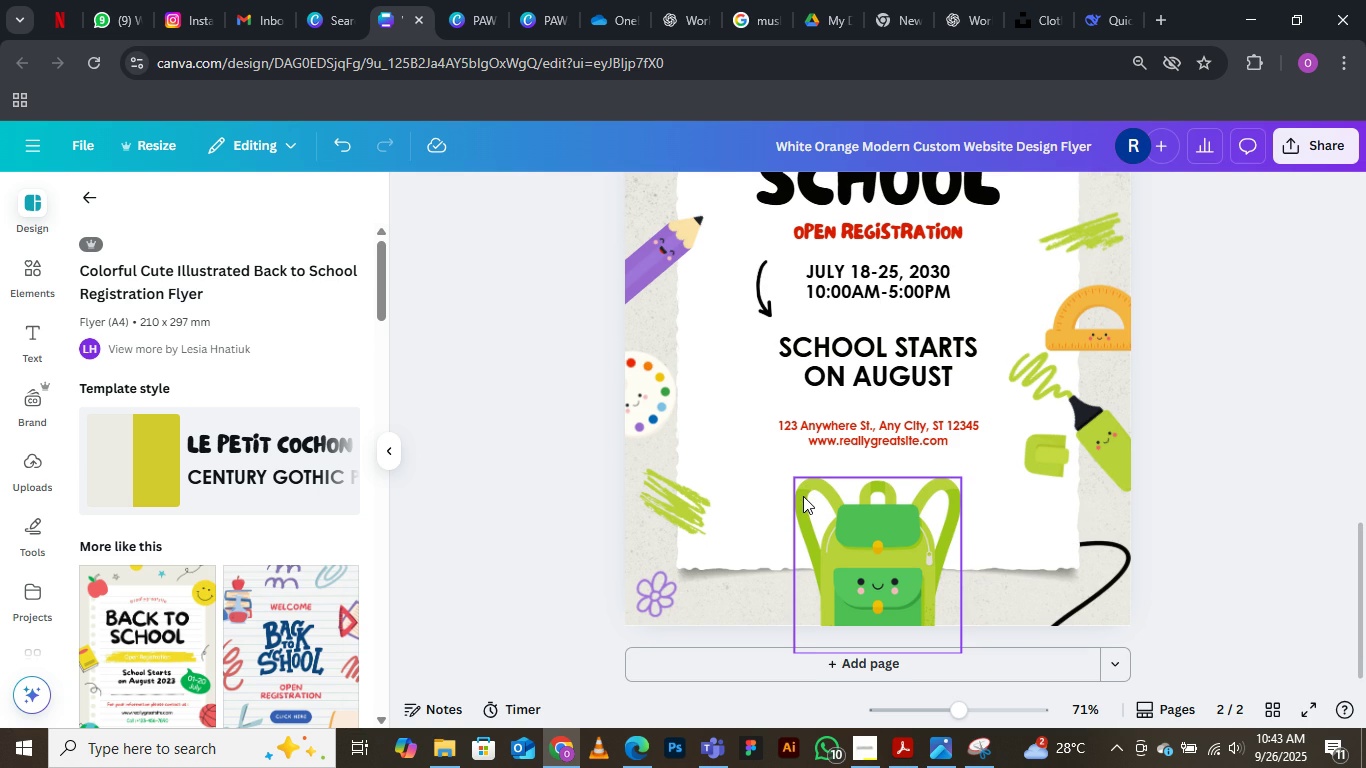 
scroll: coordinate [957, 450], scroll_direction: up, amount: 5.0
 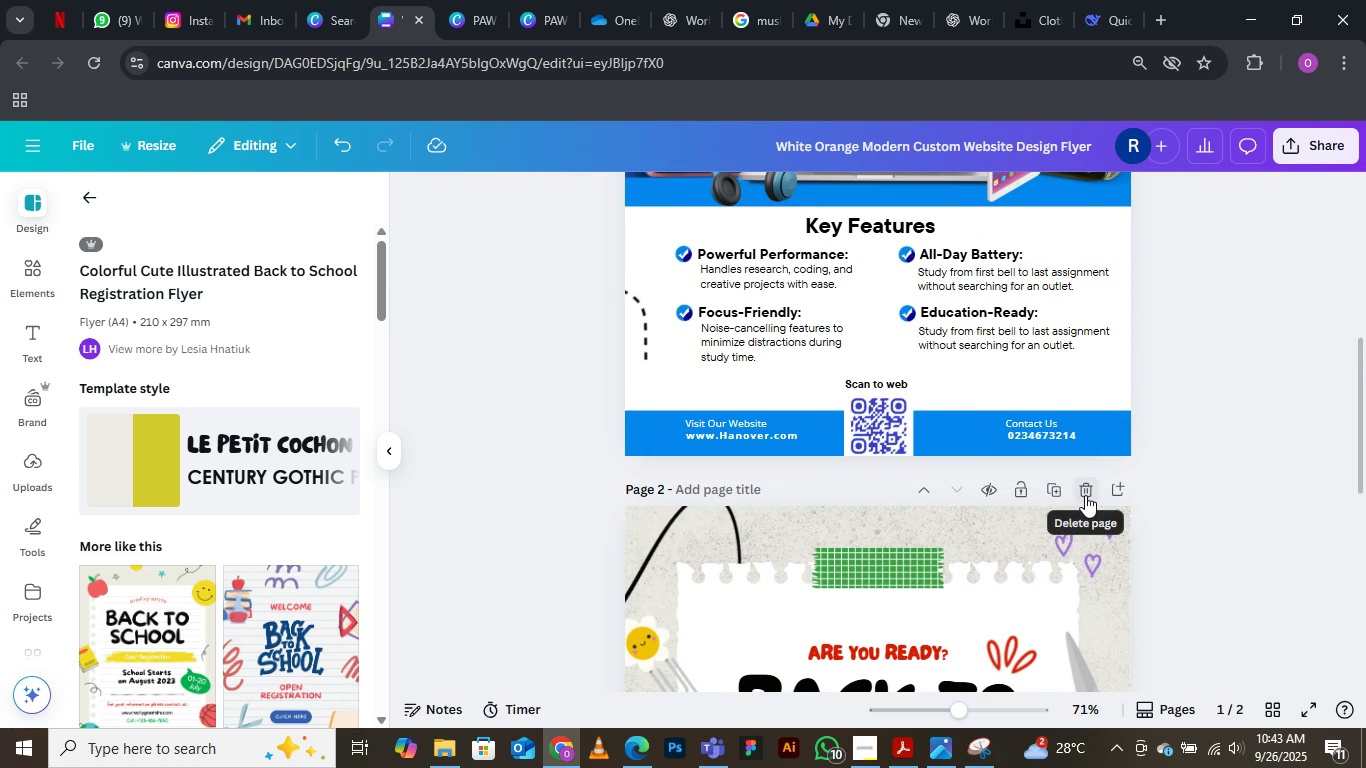 
left_click([1085, 495])
 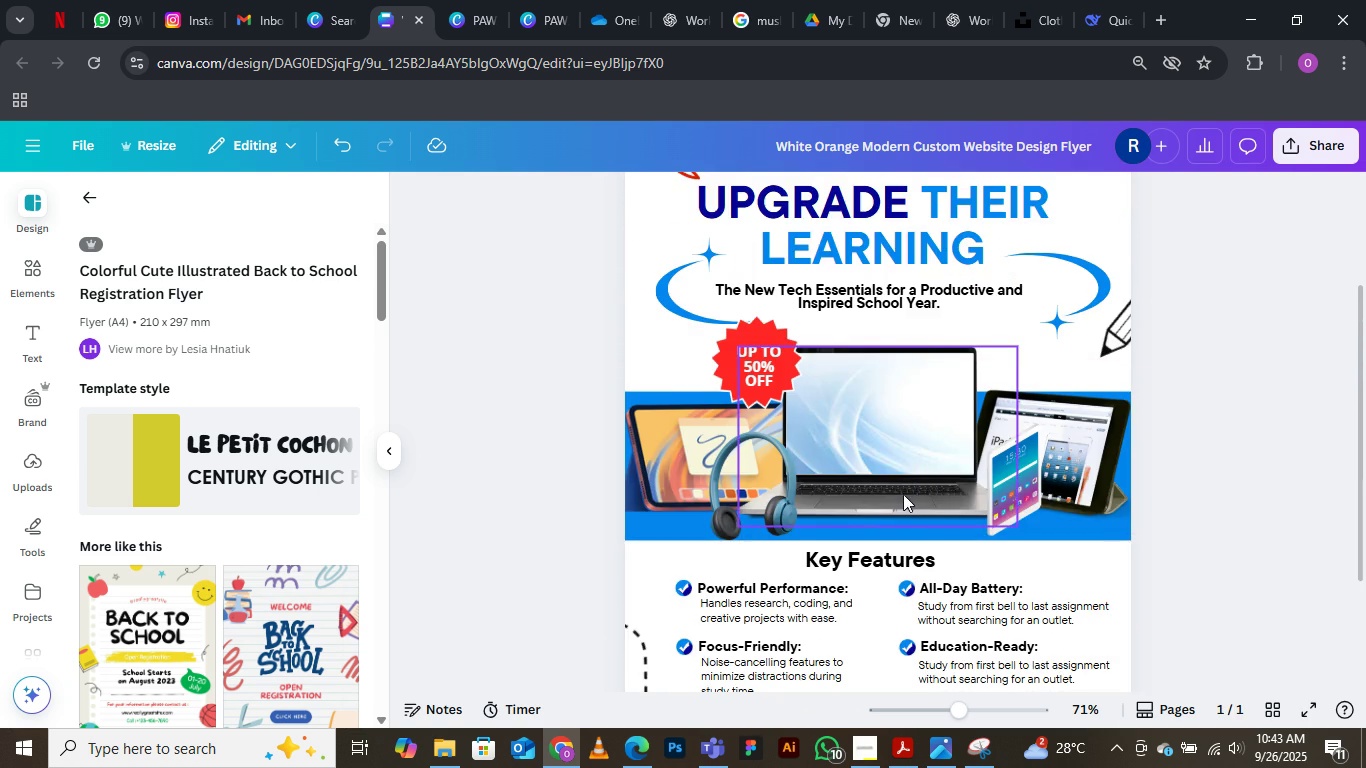 
scroll: coordinate [890, 486], scroll_direction: up, amount: 2.0
 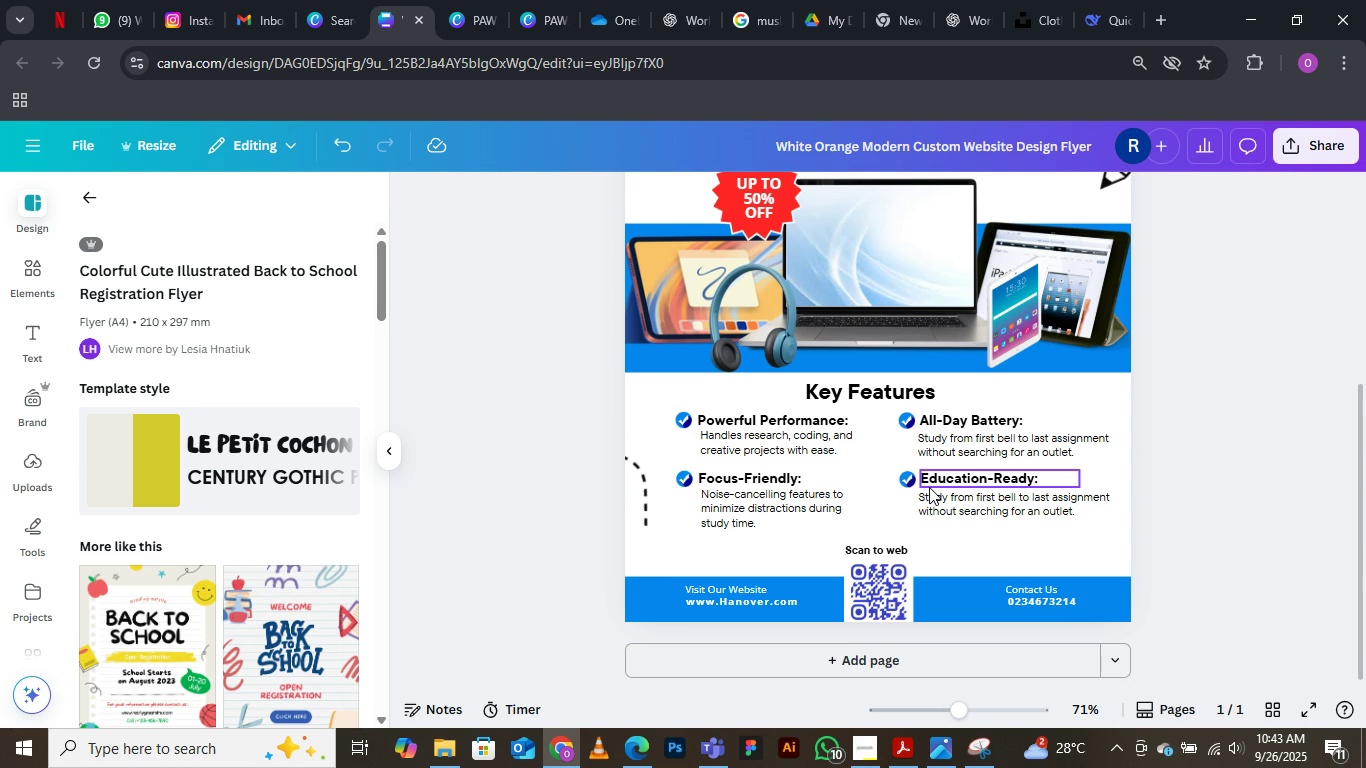 
mouse_move([929, 402])
 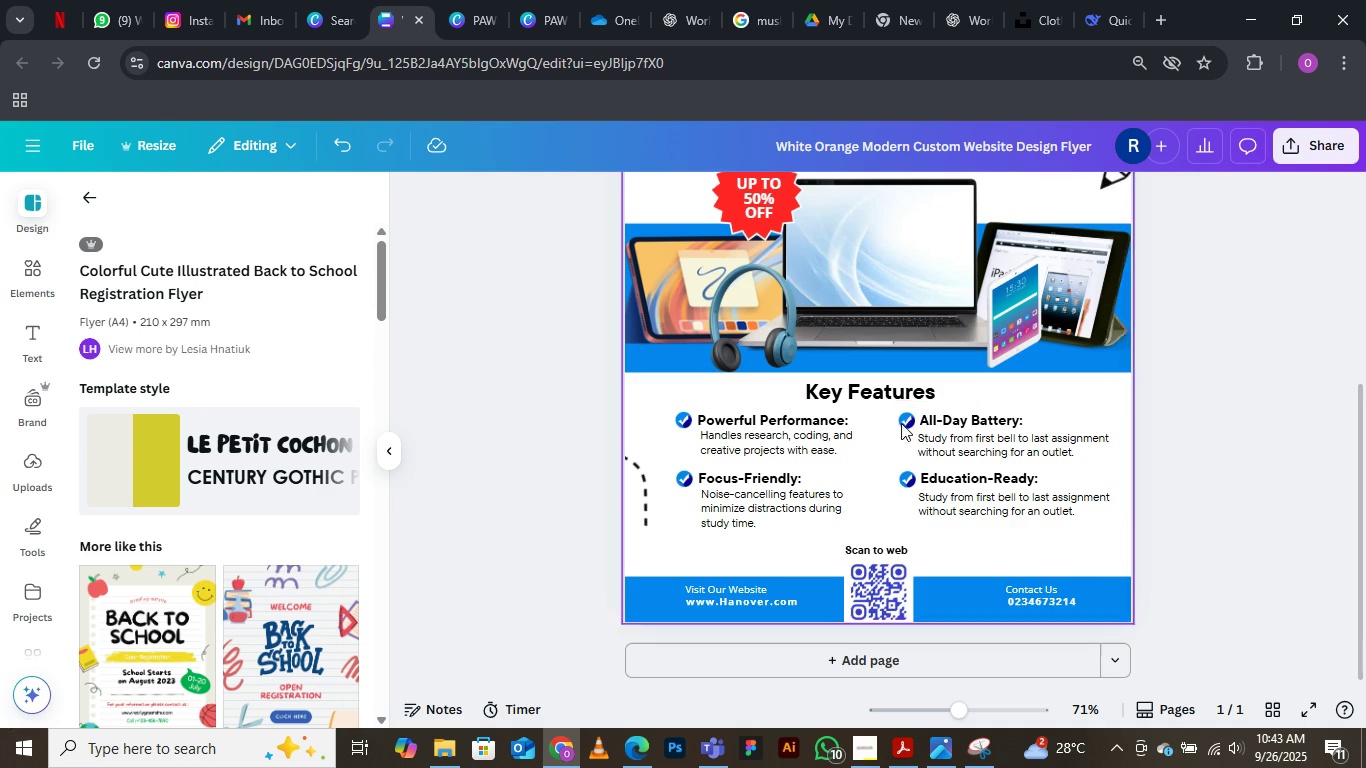 
scroll: coordinate [932, 415], scroll_direction: up, amount: 2.0
 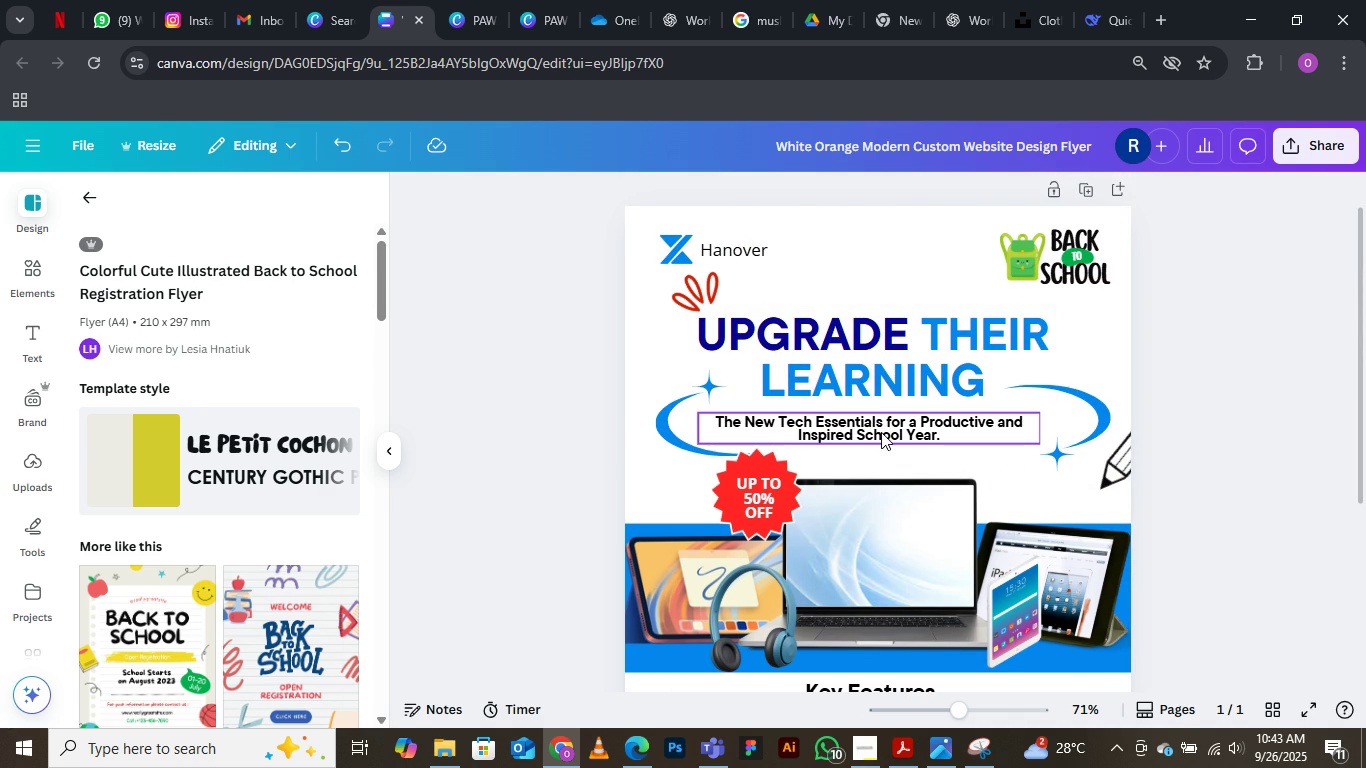 
left_click([881, 432])
 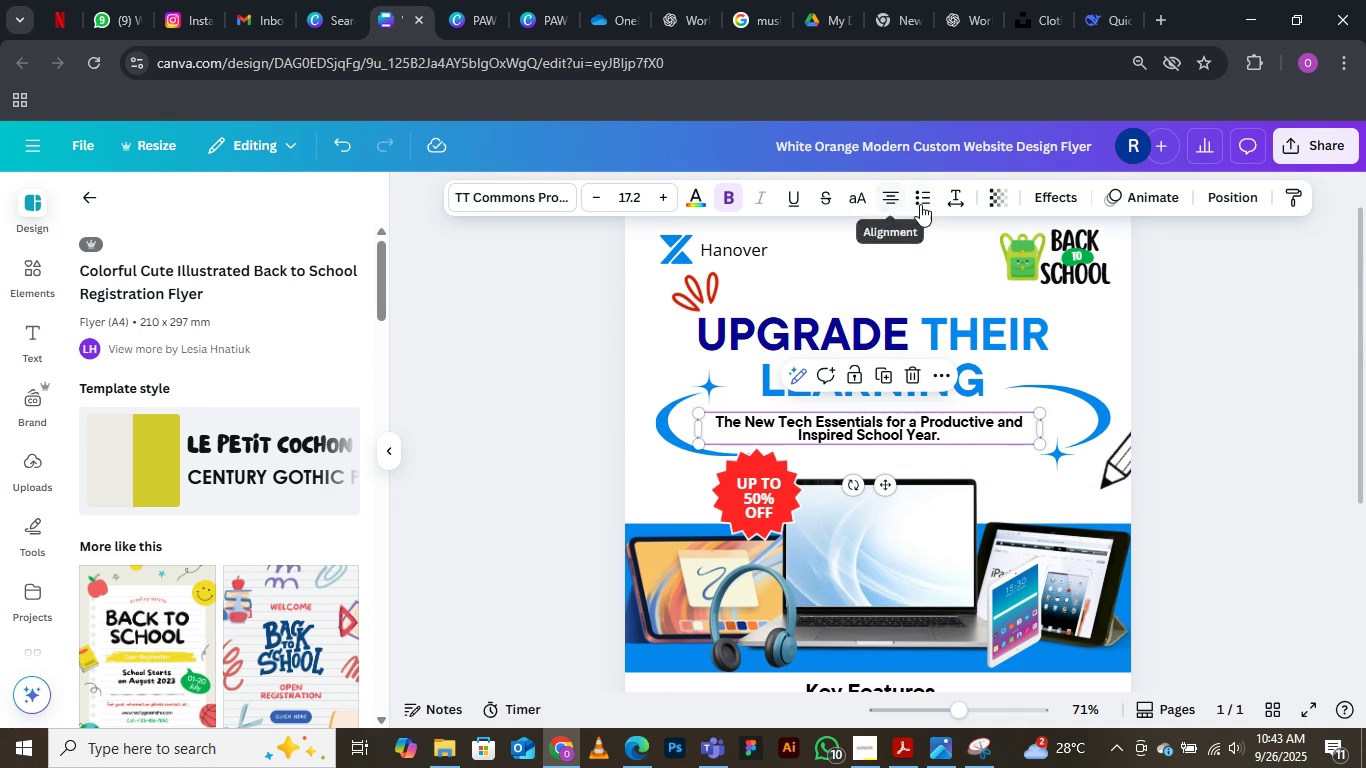 
left_click([962, 196])